 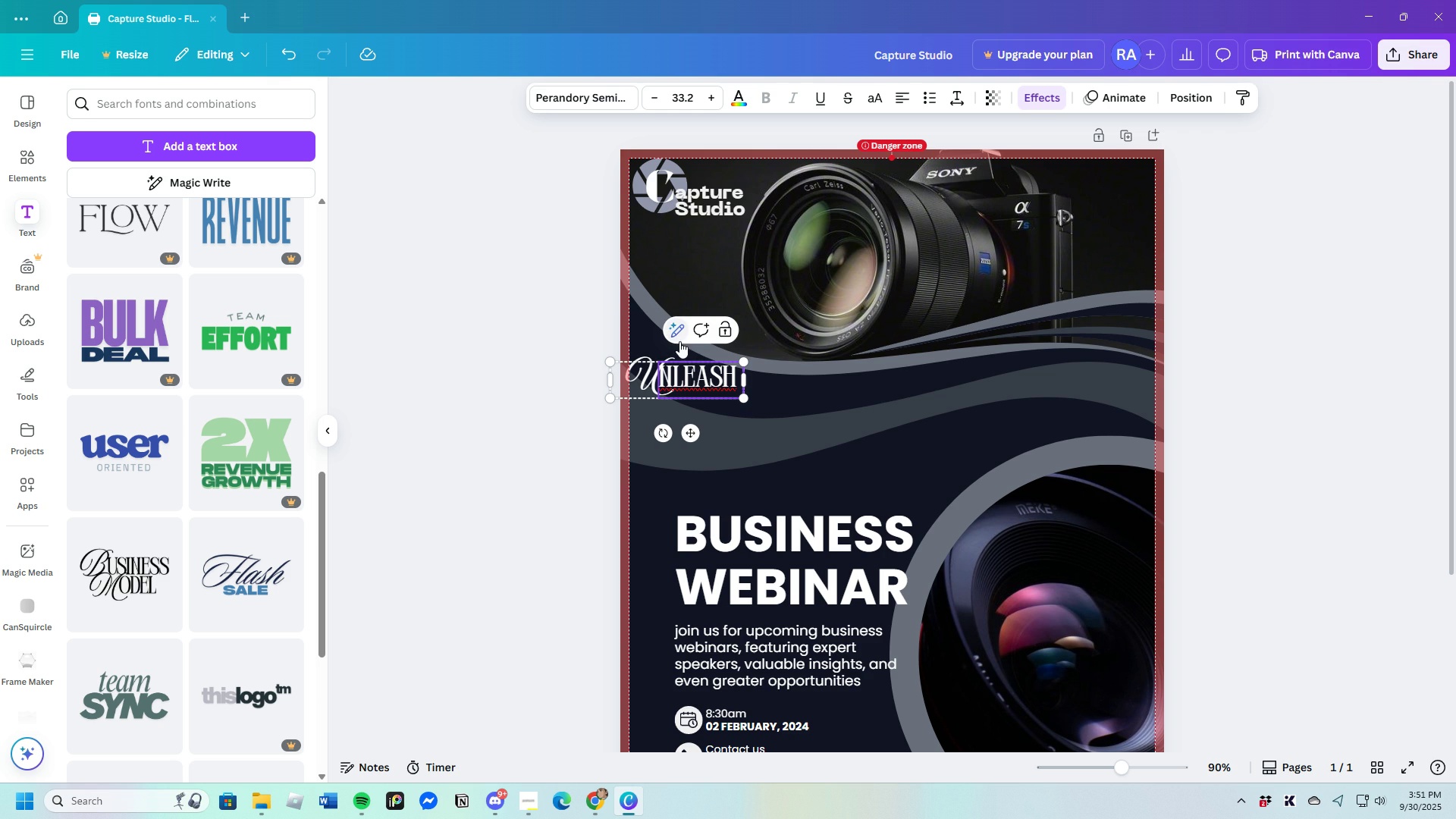 
left_click([958, 97])
 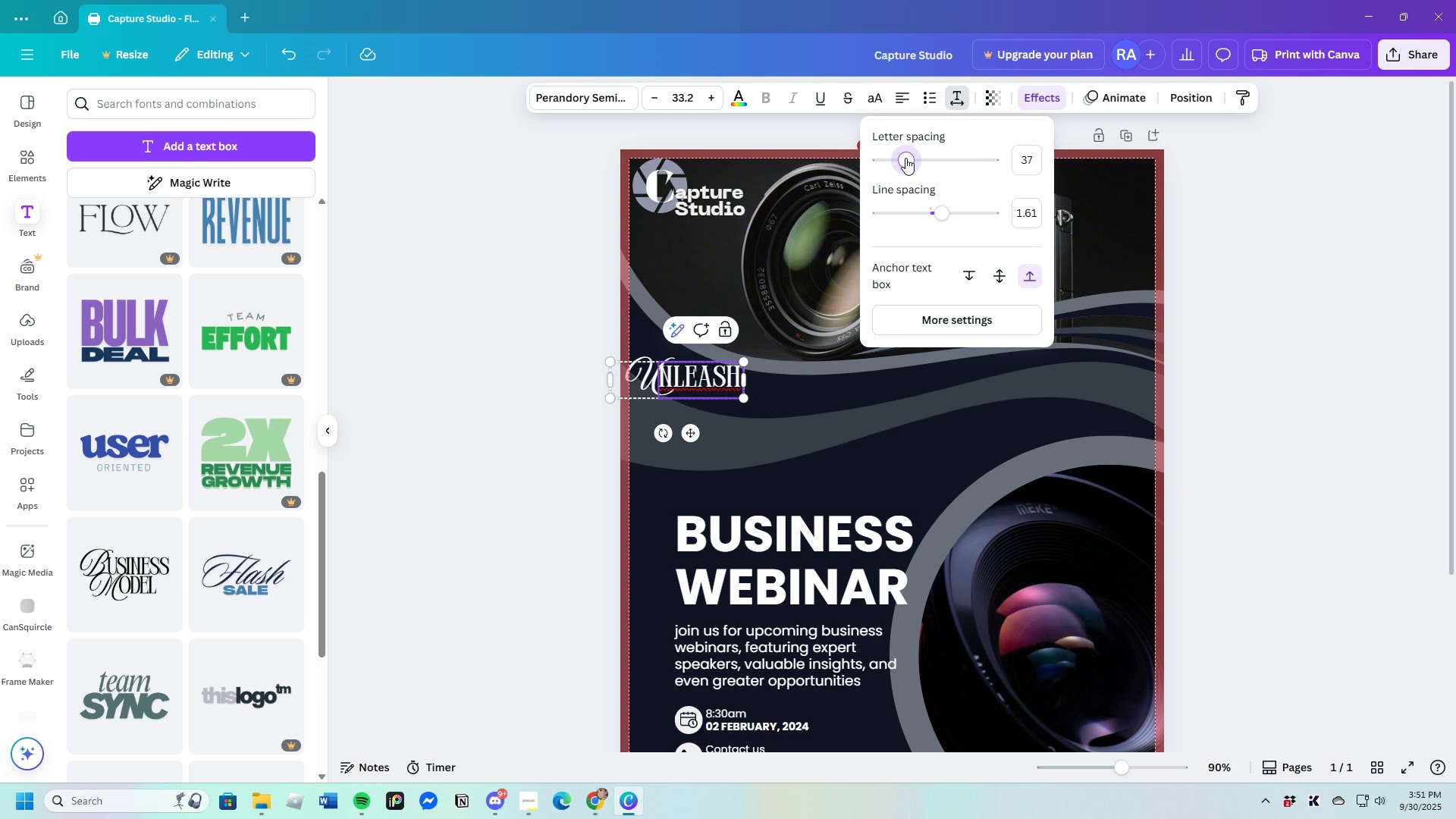 
wait(7.43)
 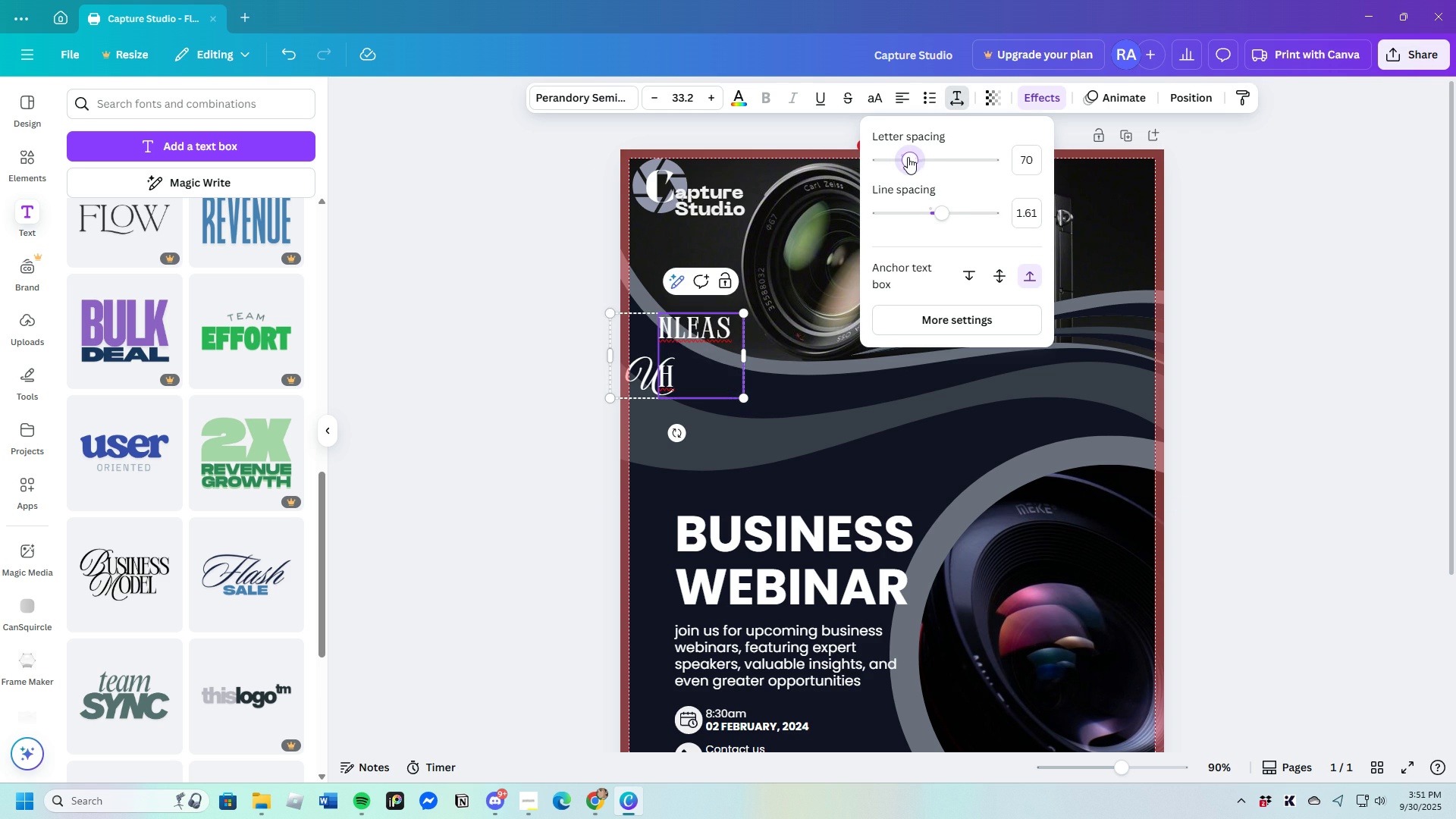 
left_click([662, 378])
 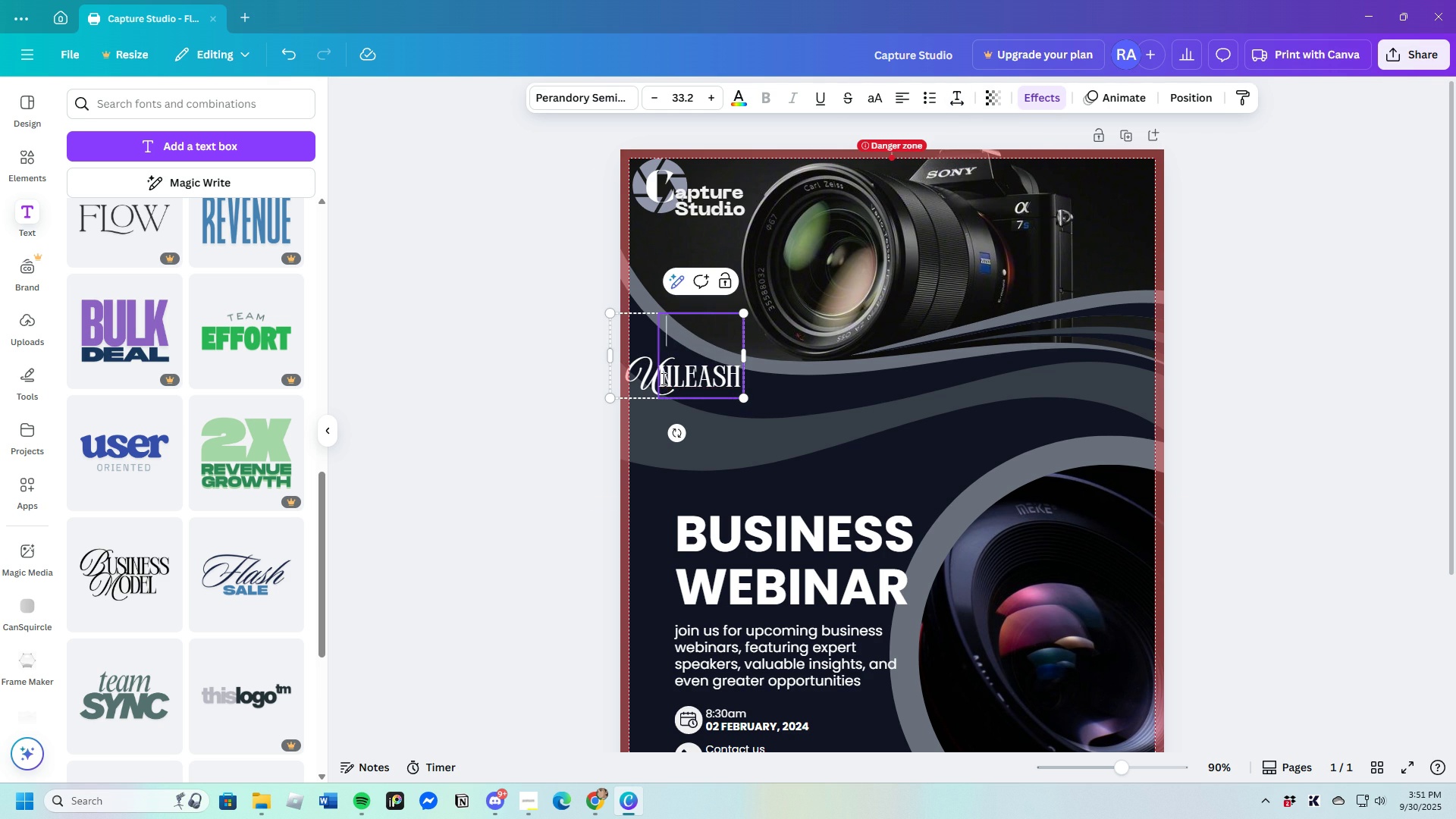 
key(Space)
 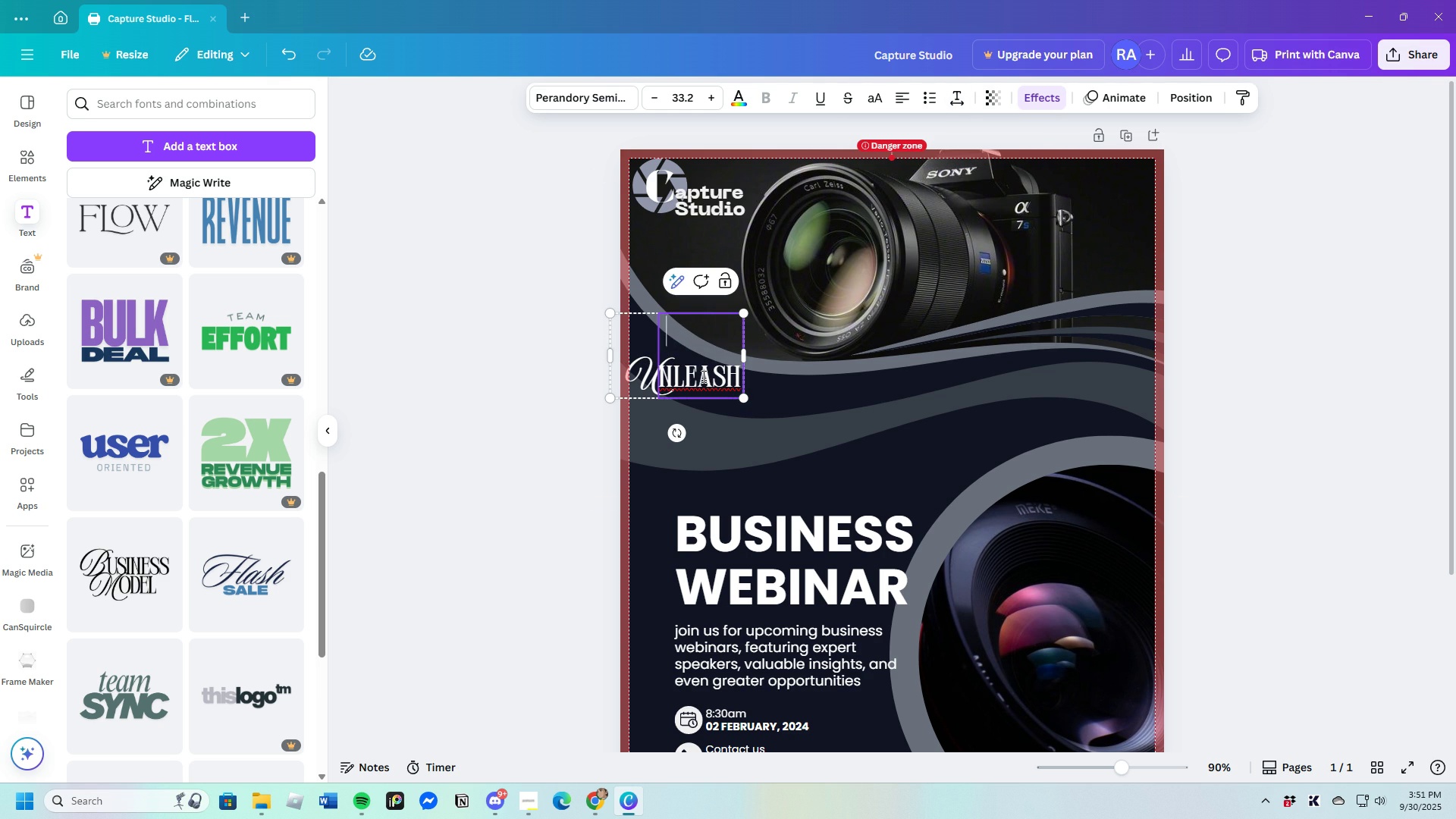 
key(Backspace)